 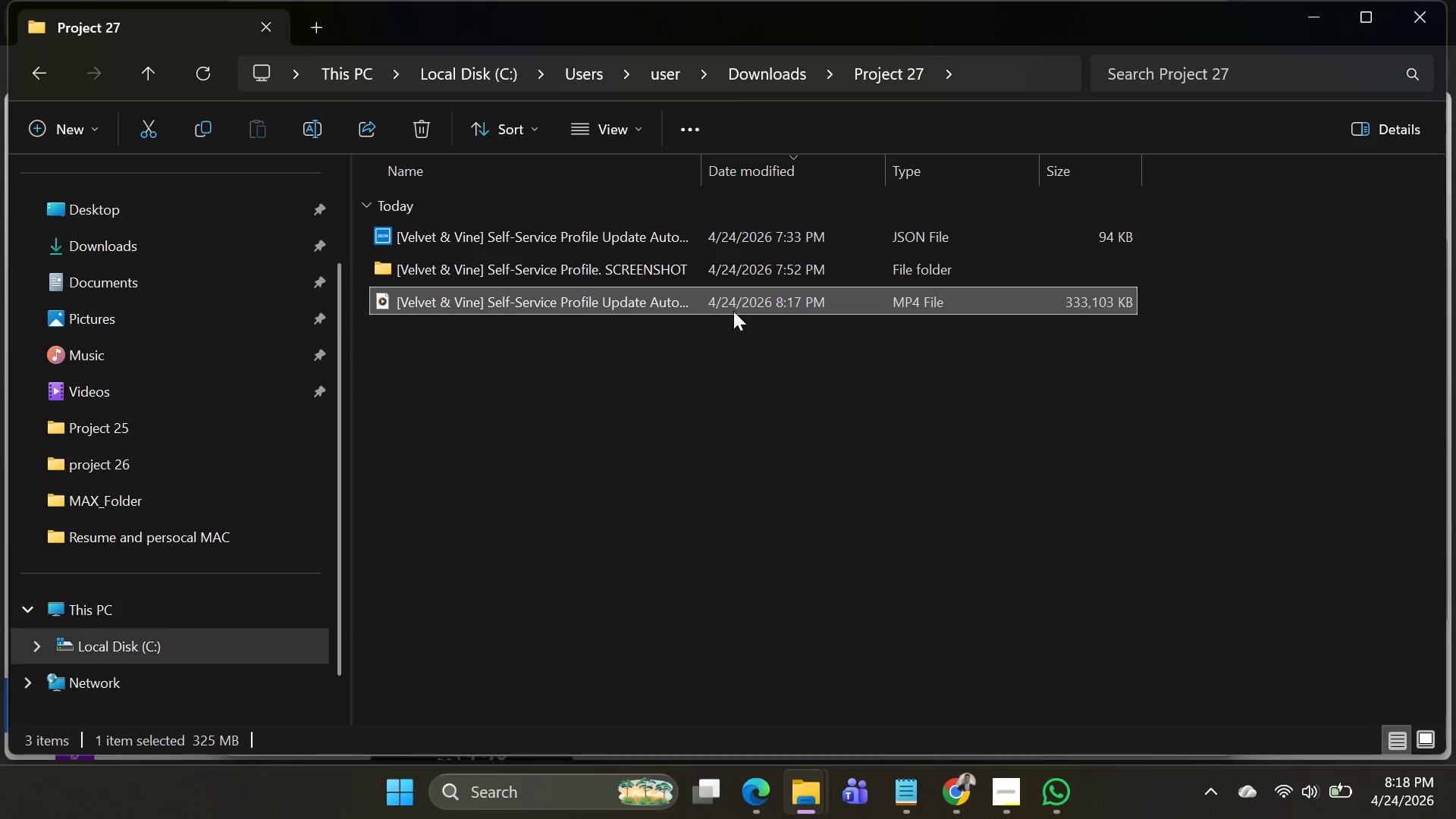 
left_click([725, 281])
 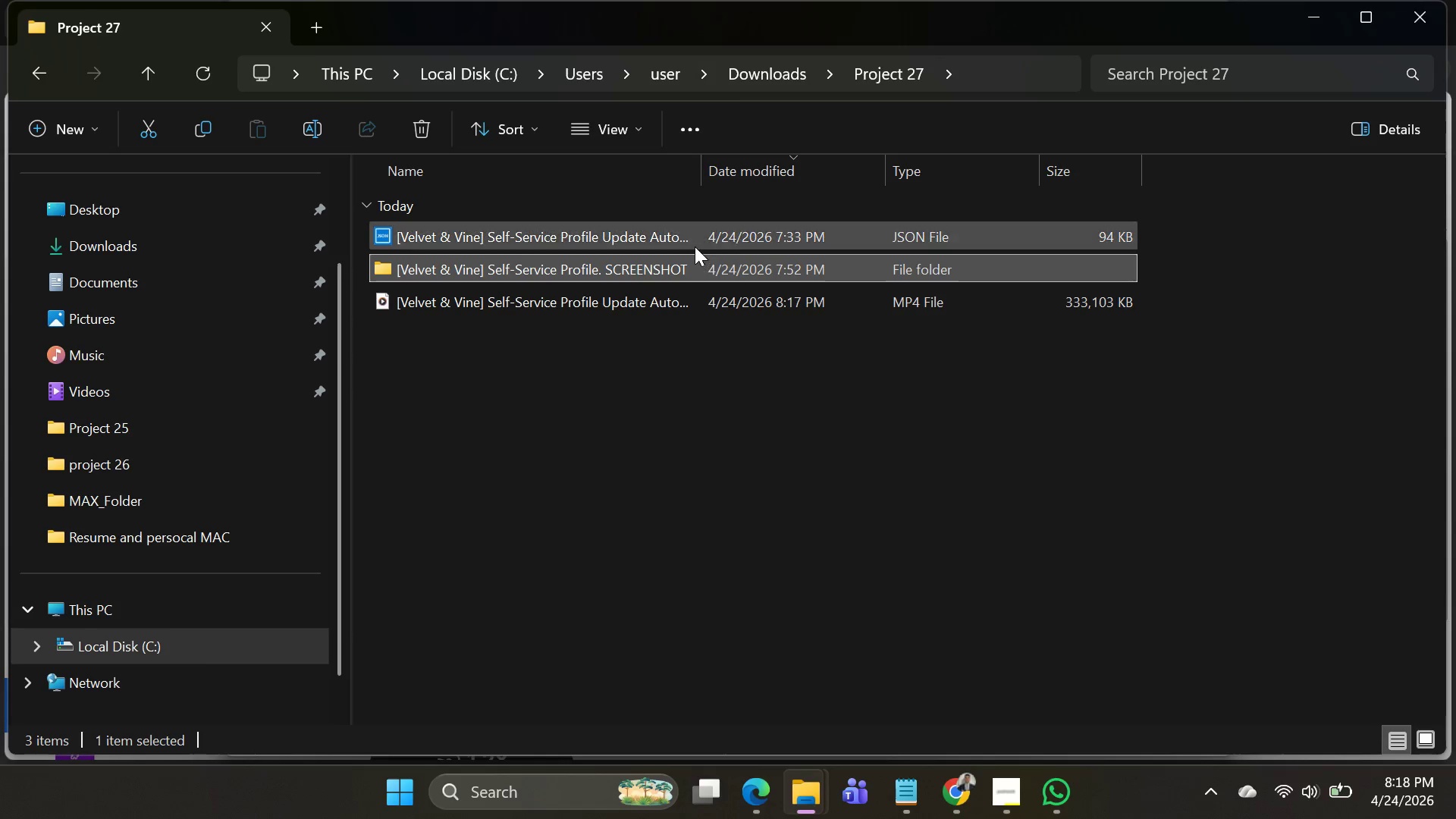 
left_click([695, 246])
 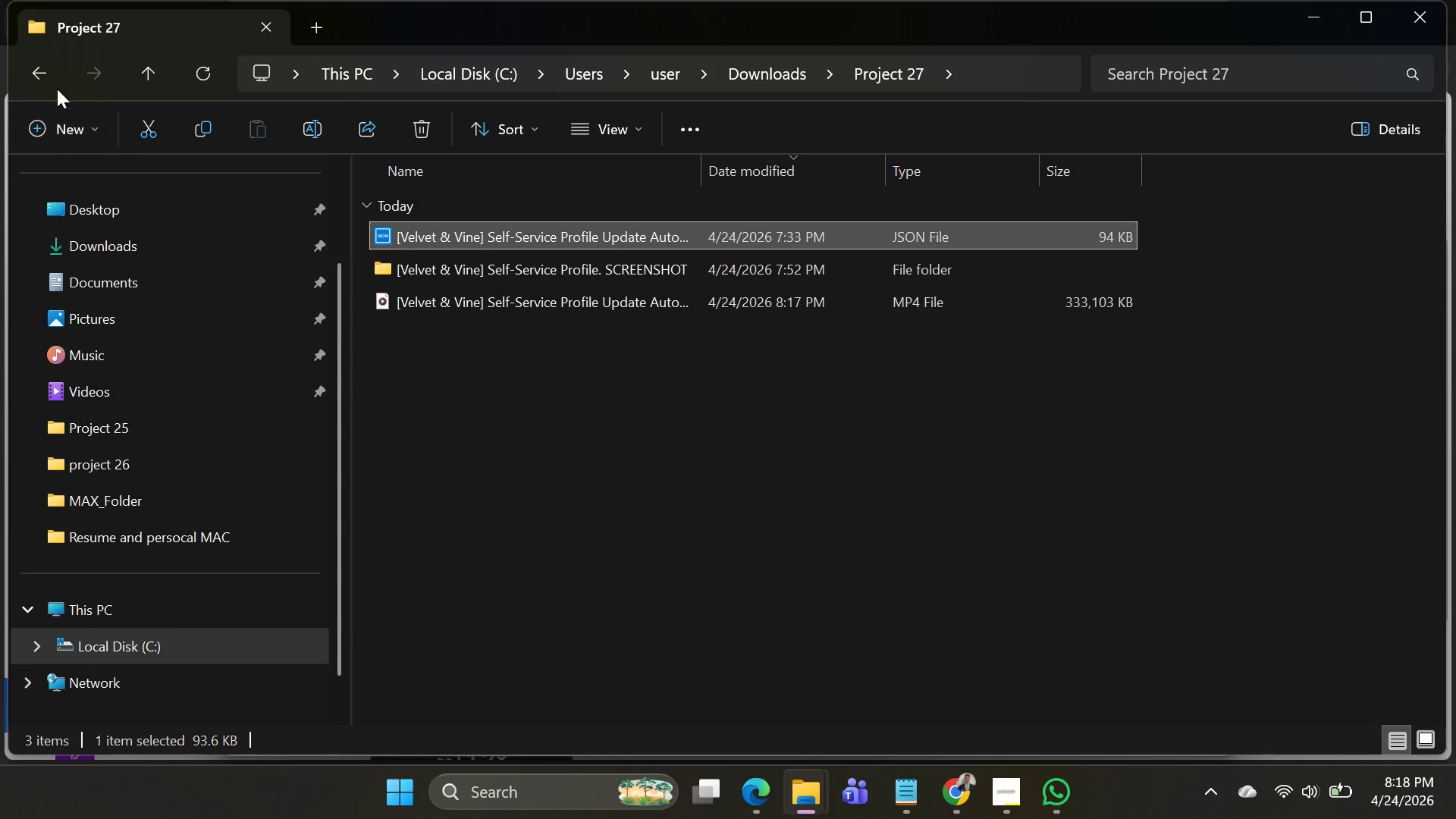 
left_click([38, 71])
 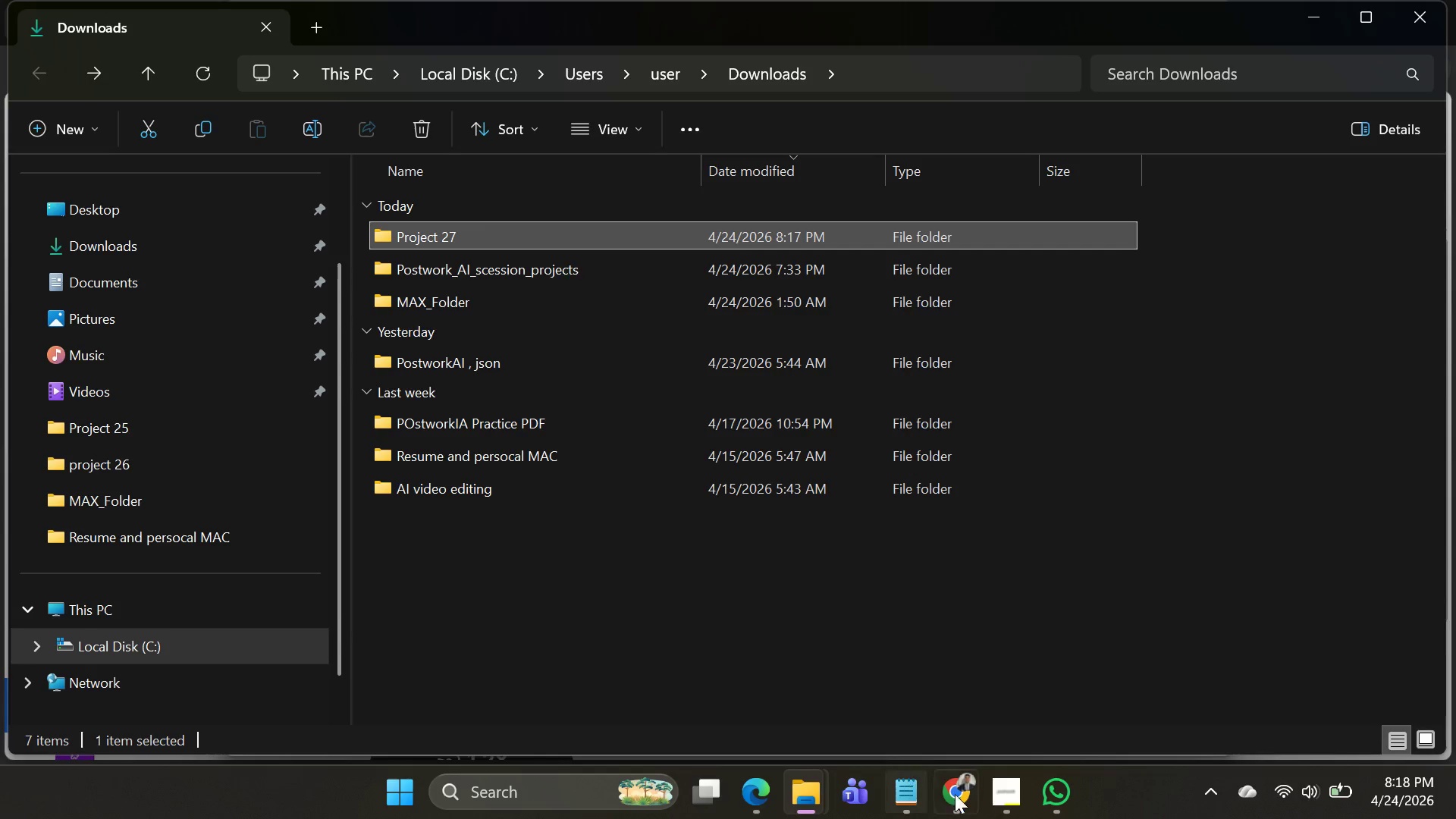 
left_click([1005, 797])